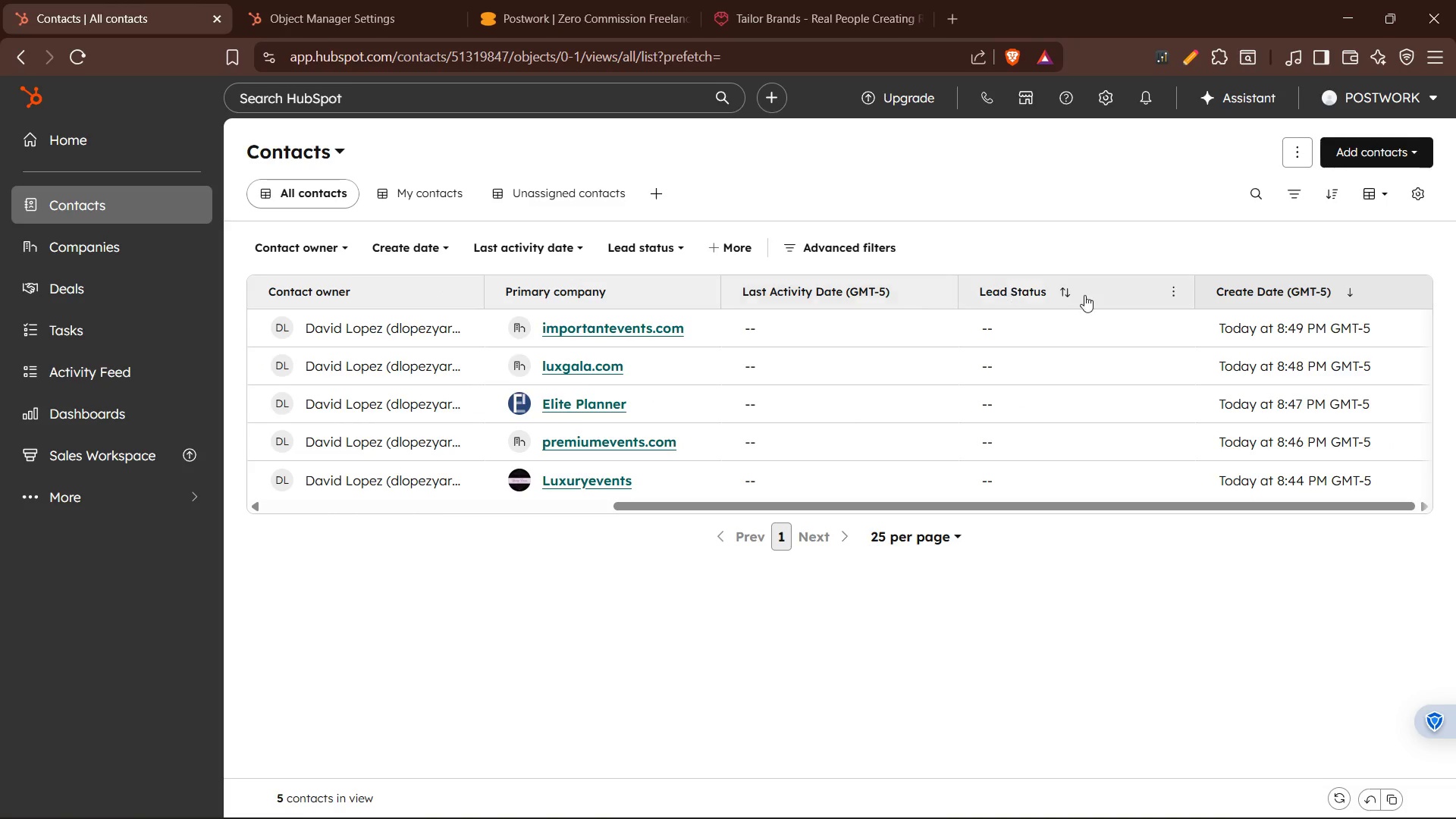 
left_click([946, 289])
 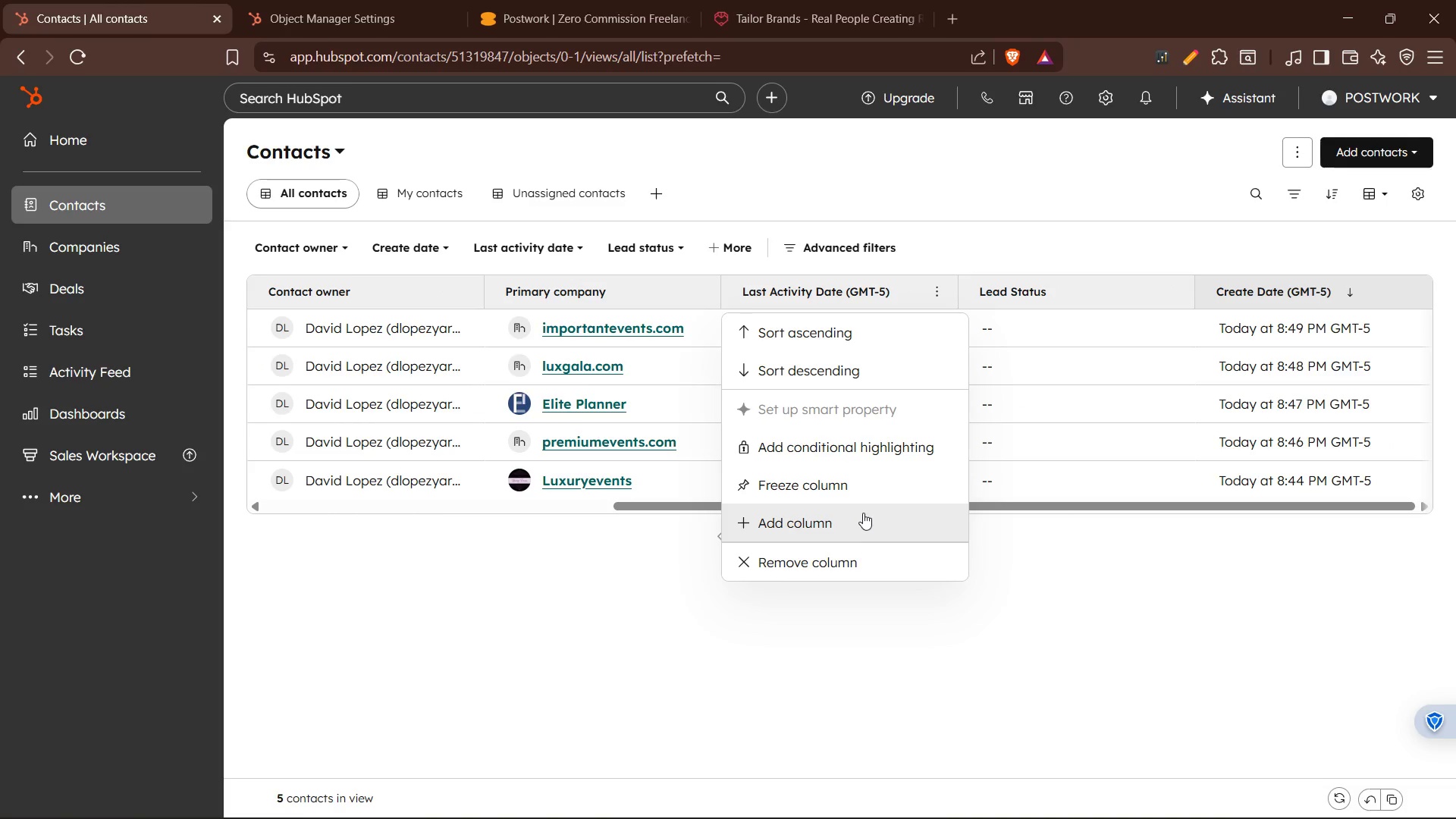 
left_click([862, 551])
 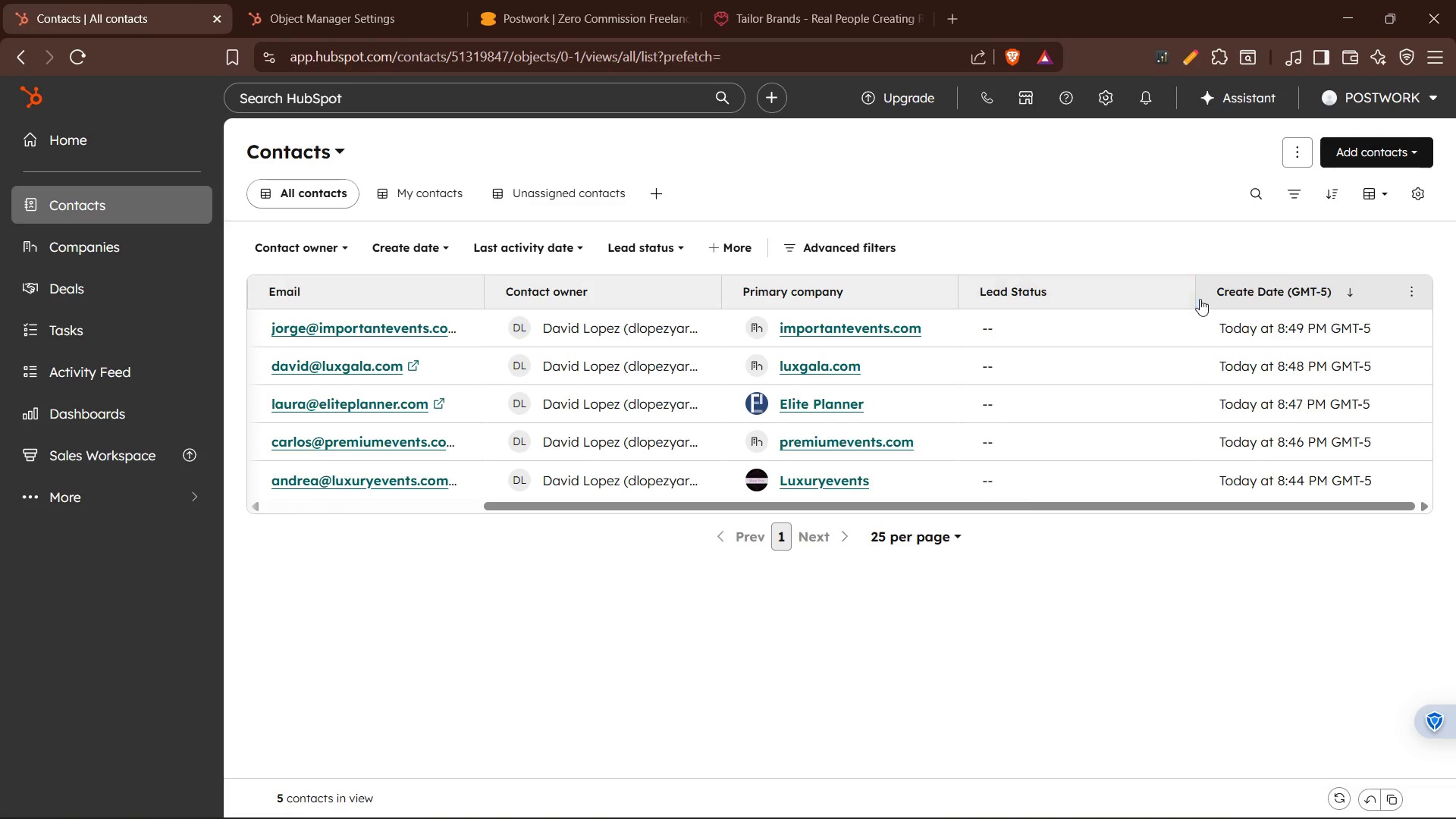 
left_click([1181, 297])
 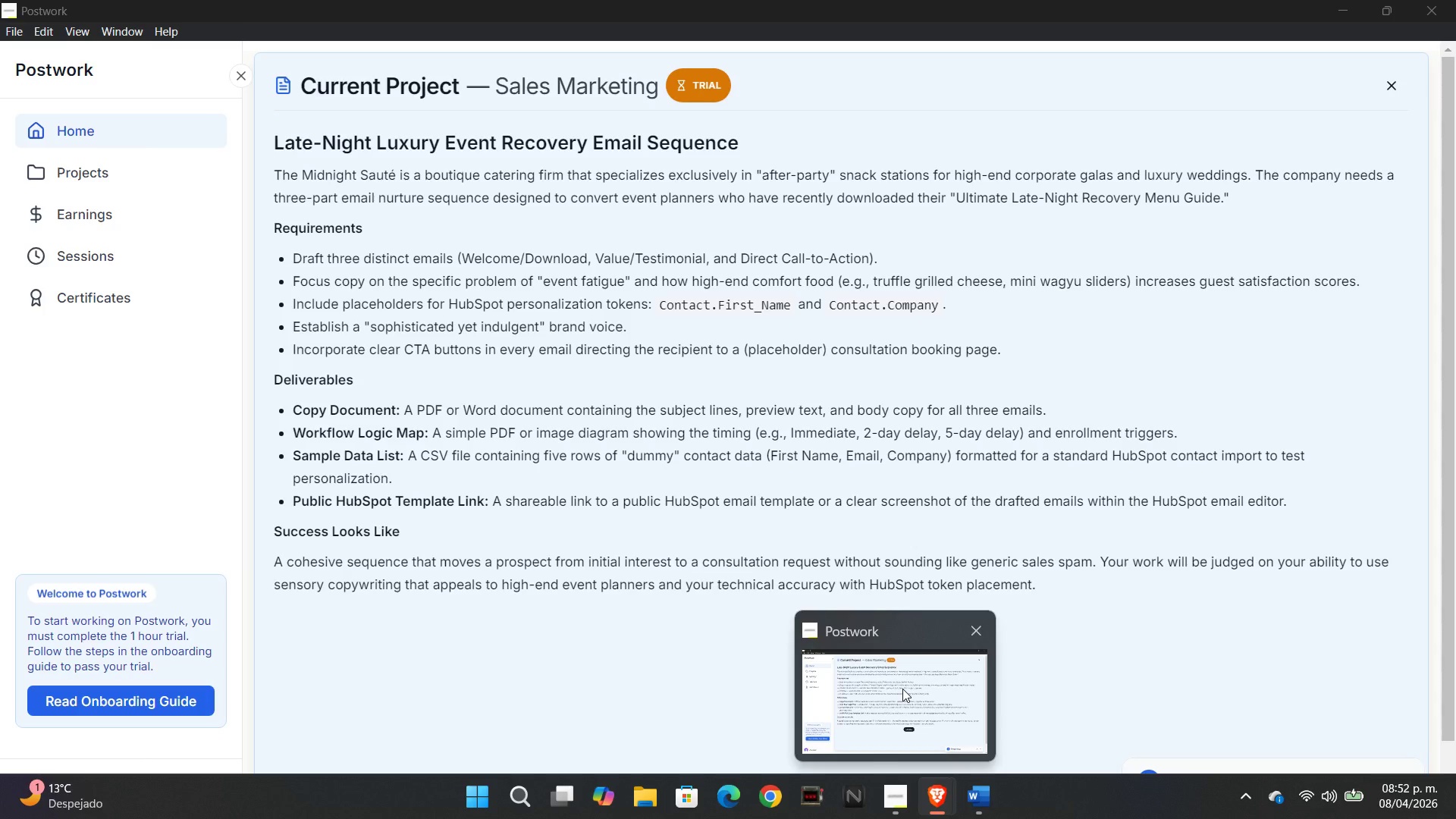 
wait(9.3)
 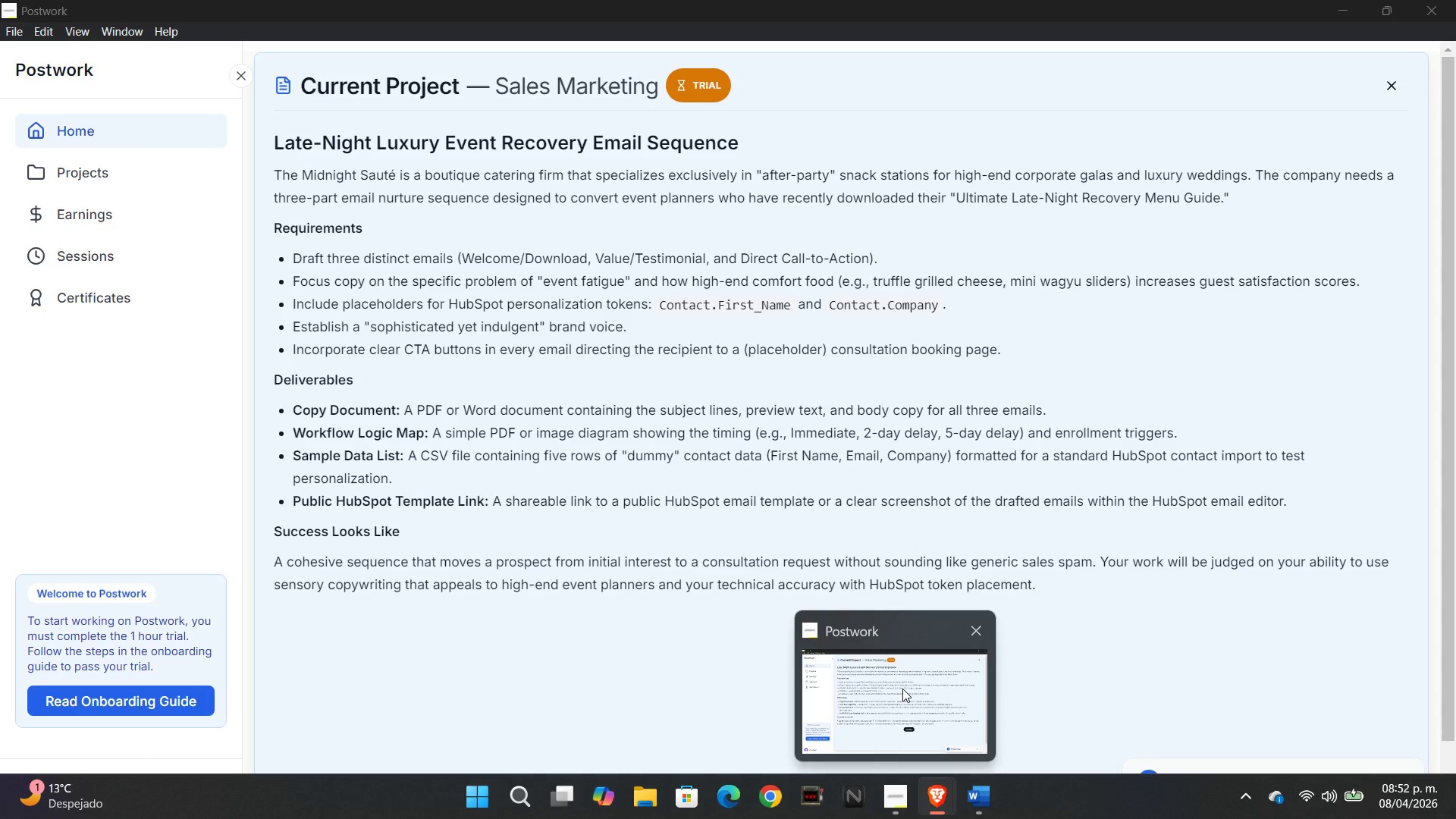 
left_click([1415, 296])
 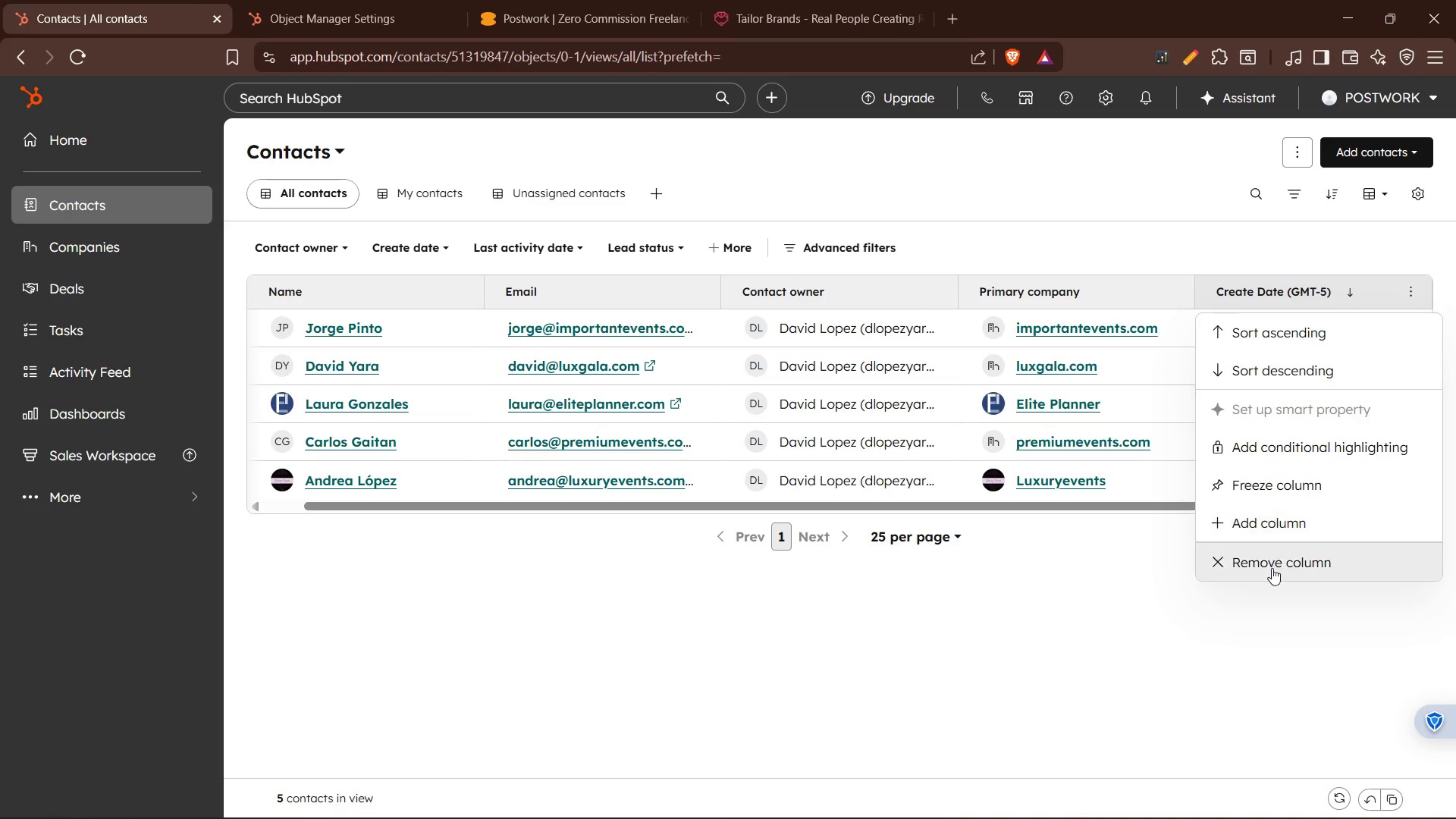 
left_click([1267, 566])
 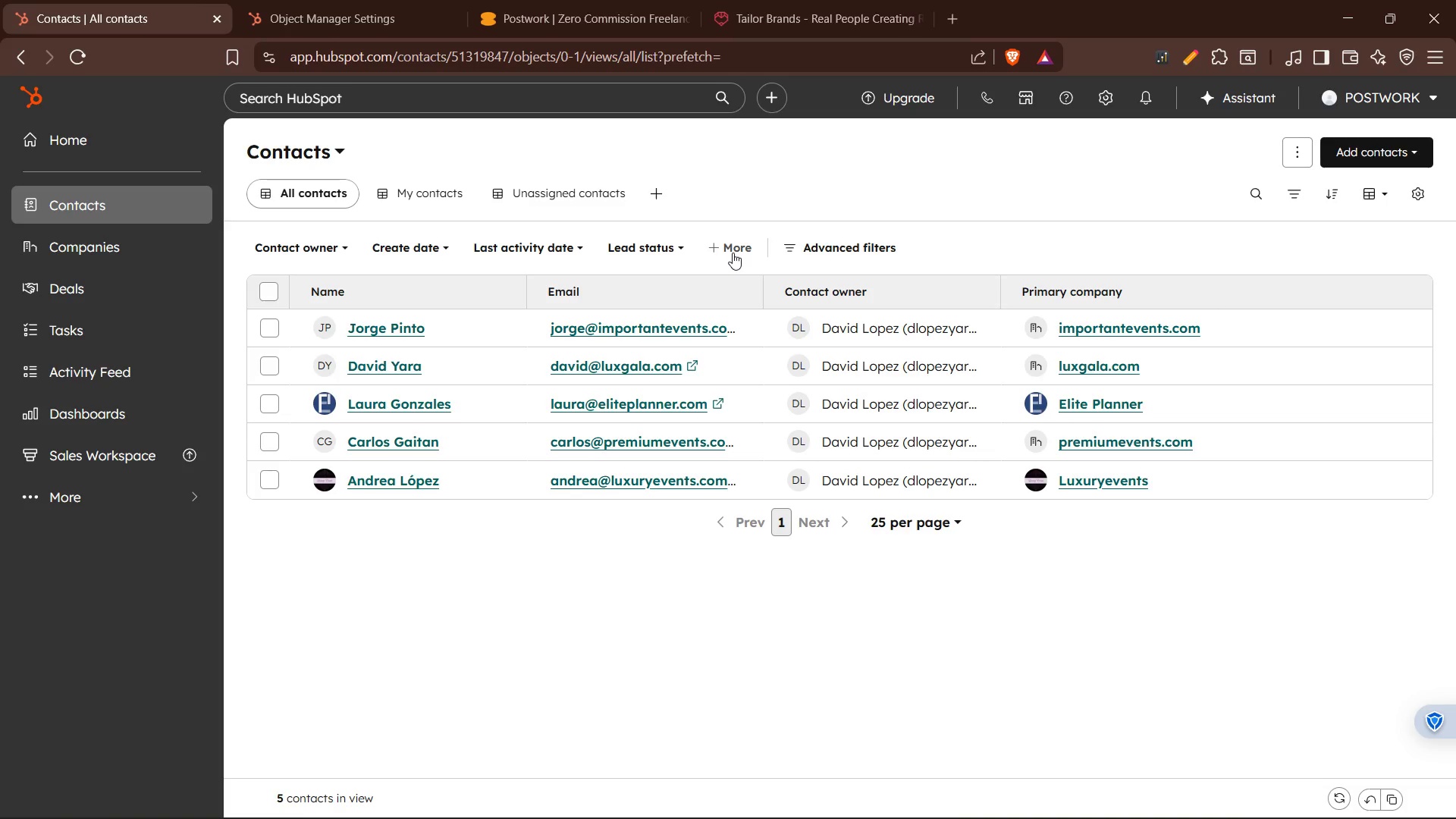 
left_click([733, 253])
 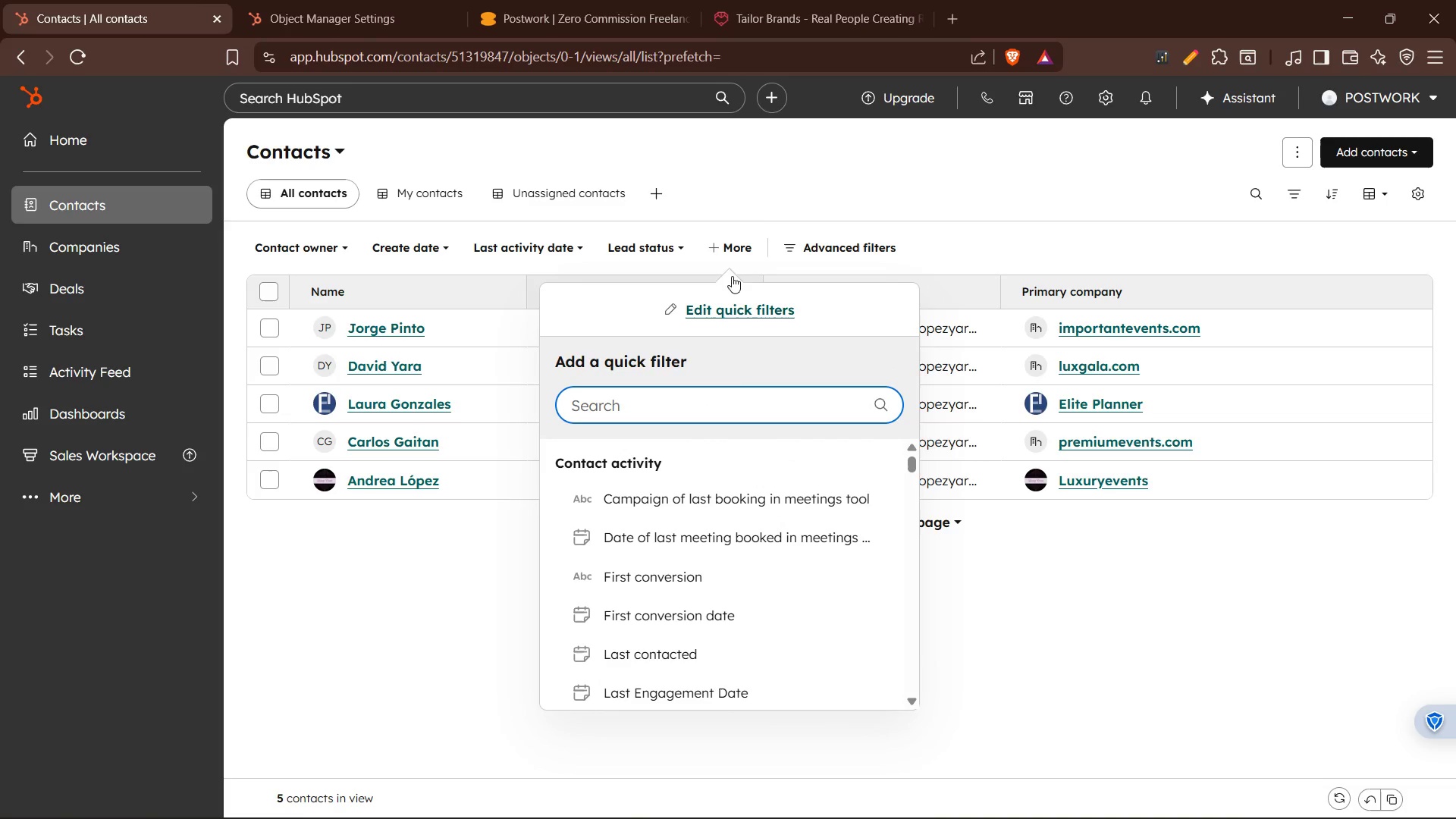 
left_click([786, 184])
 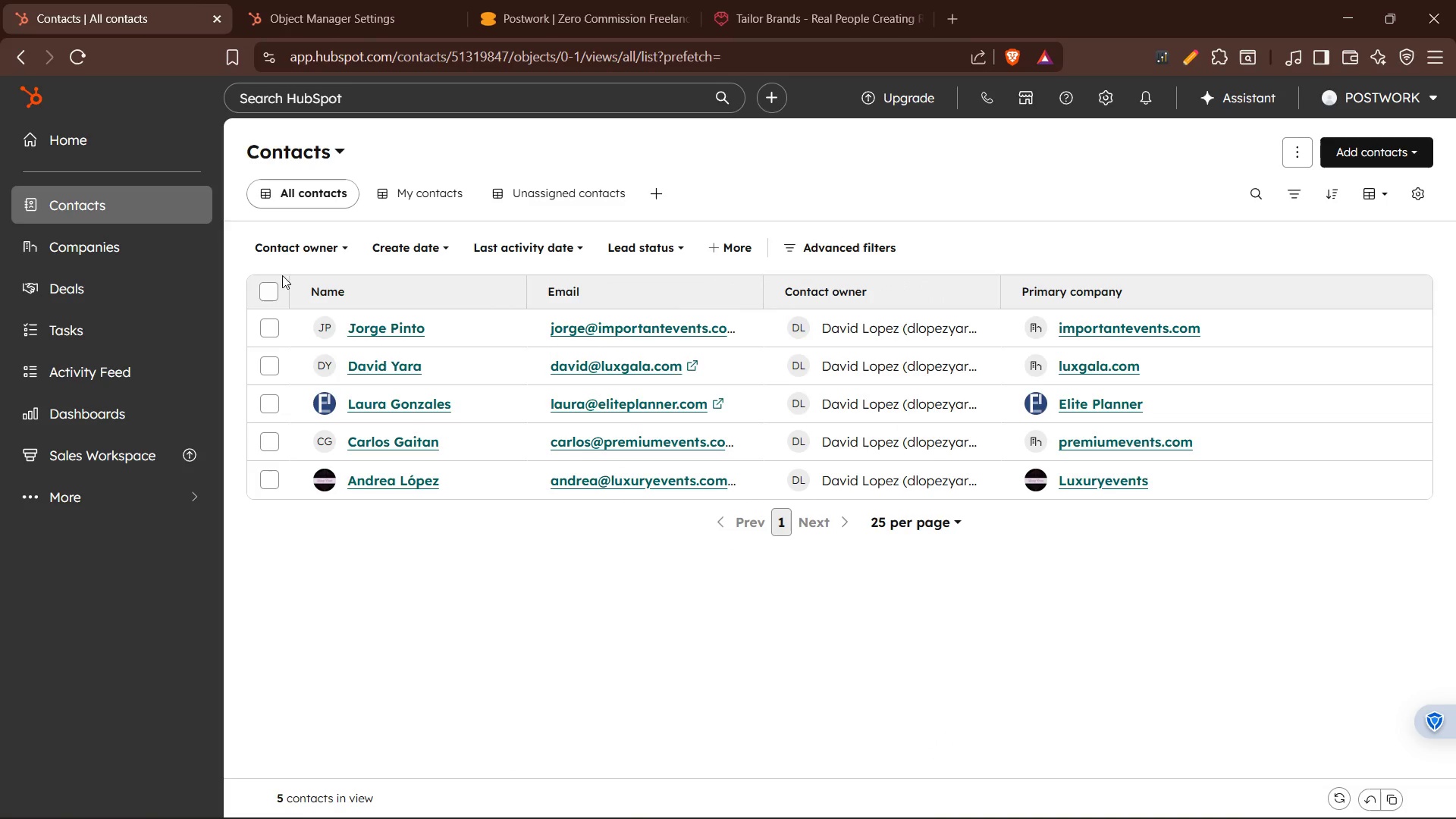 
left_click([279, 295])
 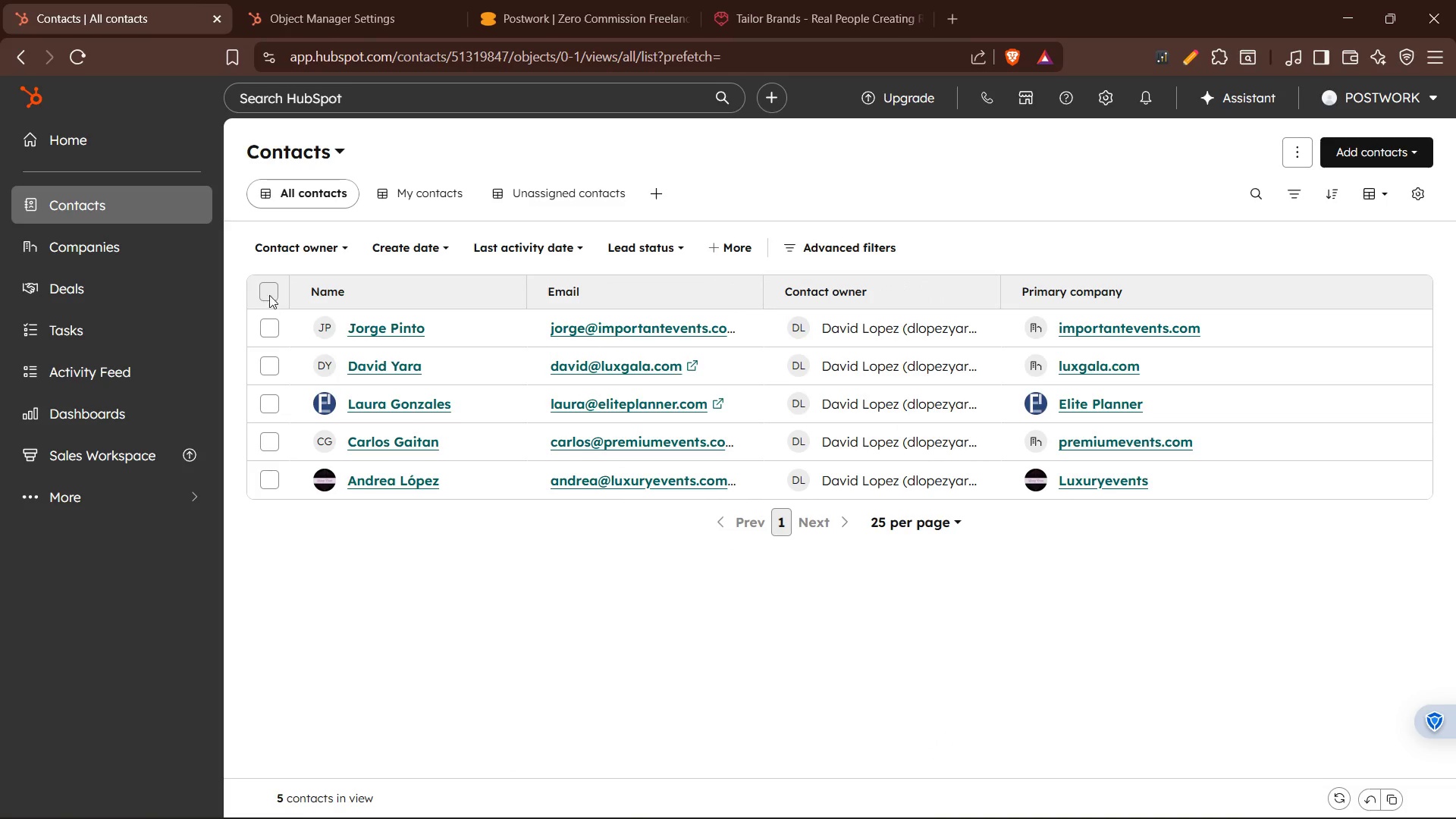 
left_click([269, 295])
 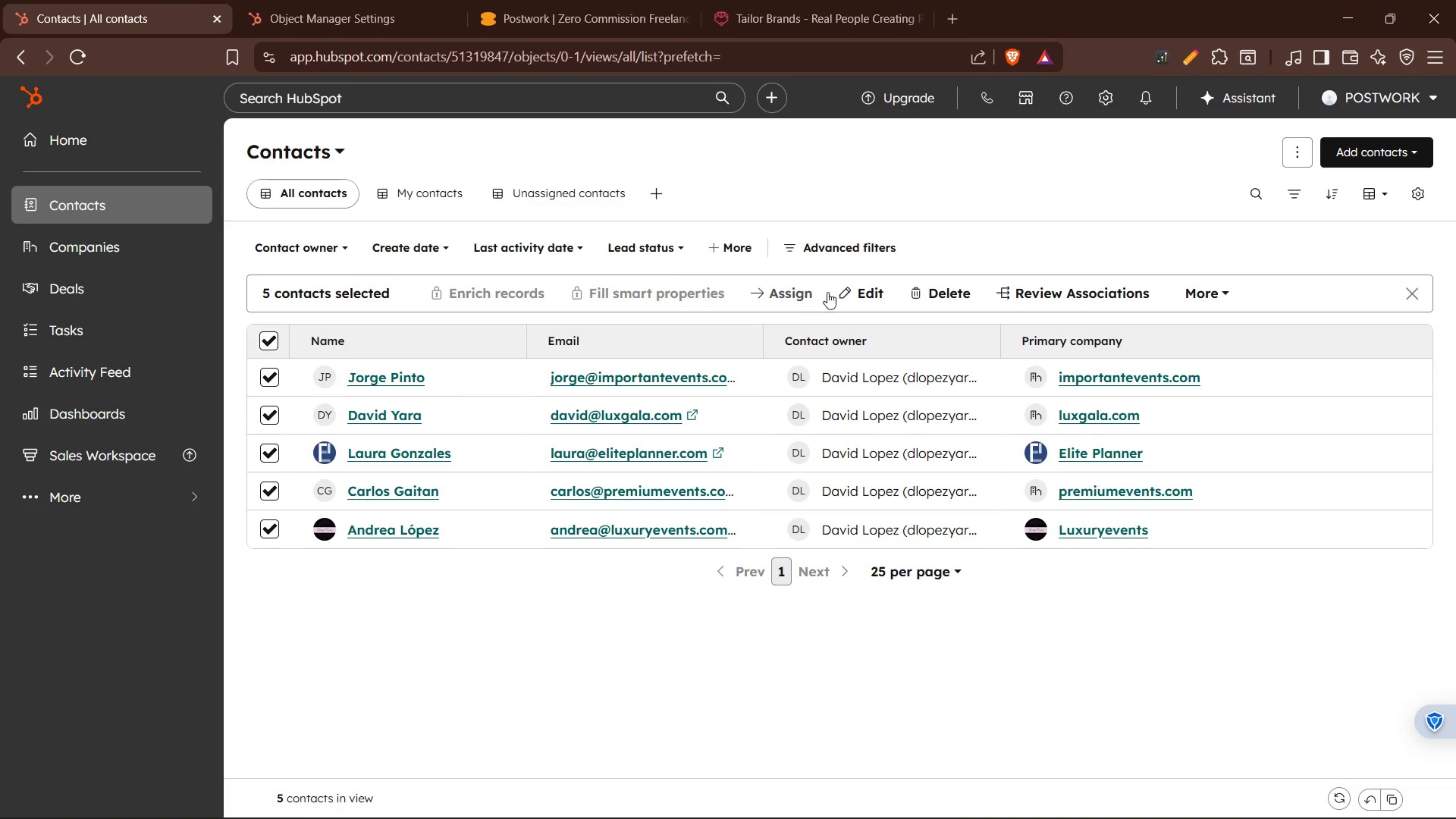 
left_click([1219, 284])
 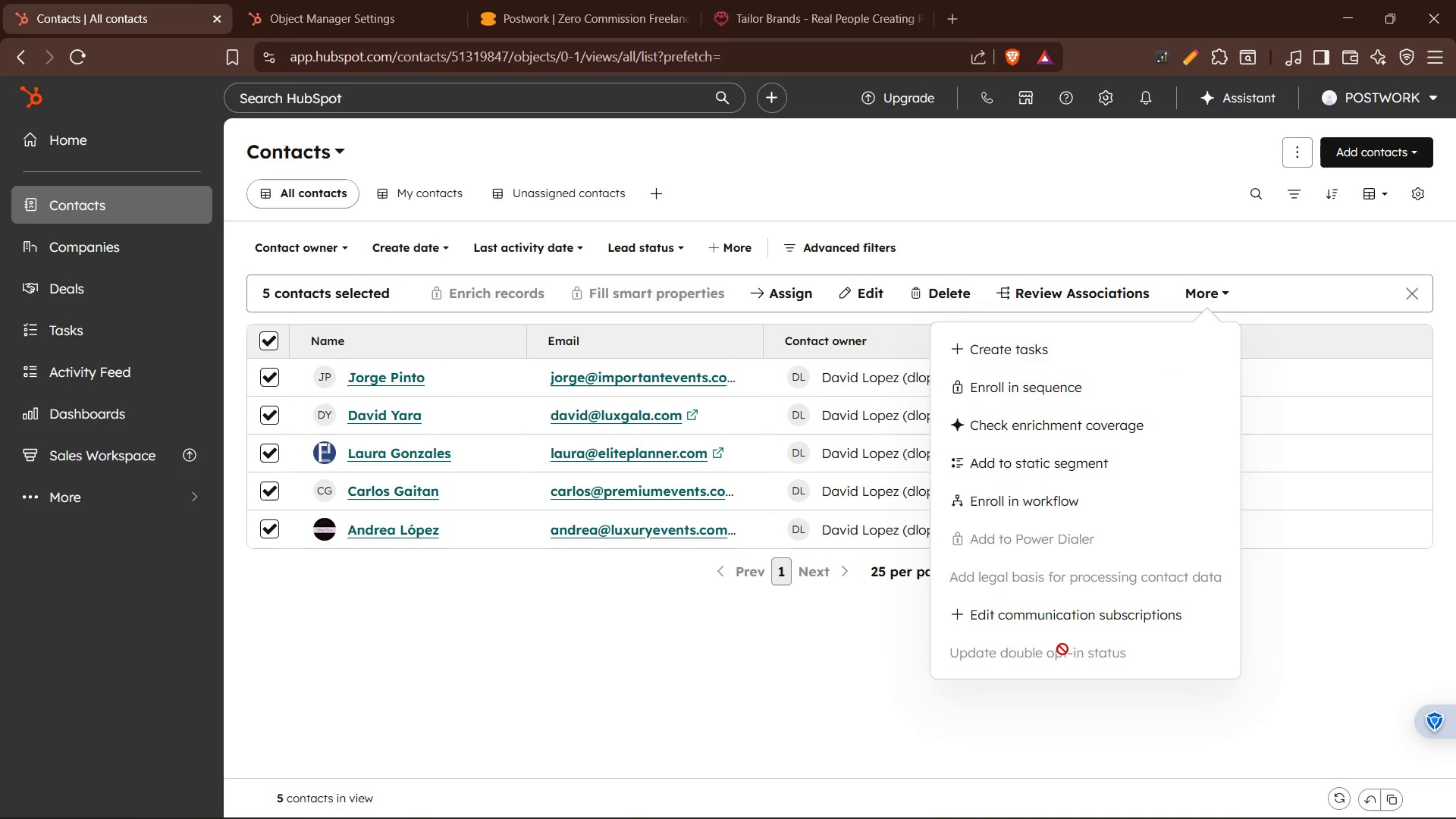 
scroll: coordinate [1045, 478], scroll_direction: up, amount: 3.0
 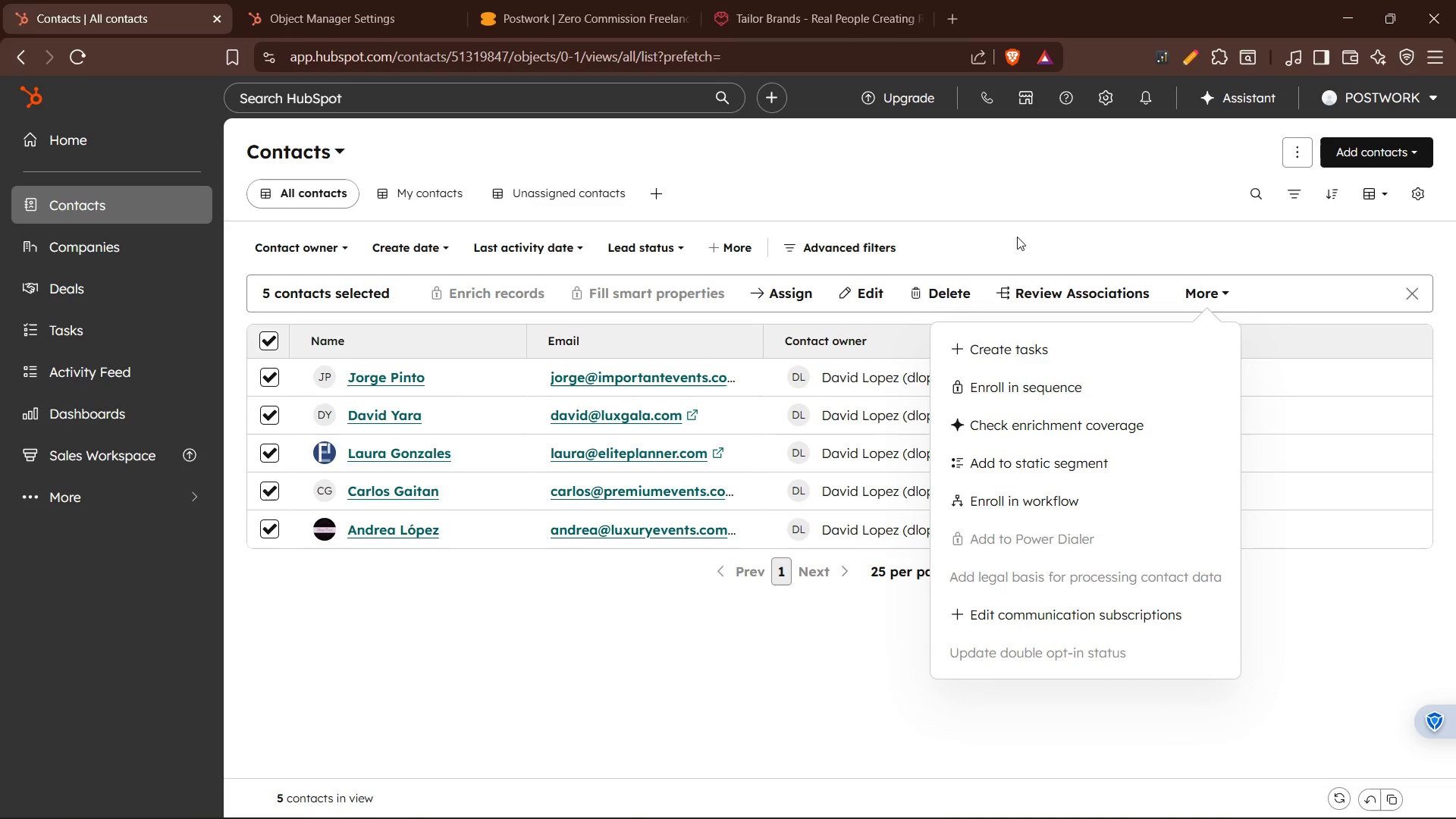 
left_click([1017, 235])
 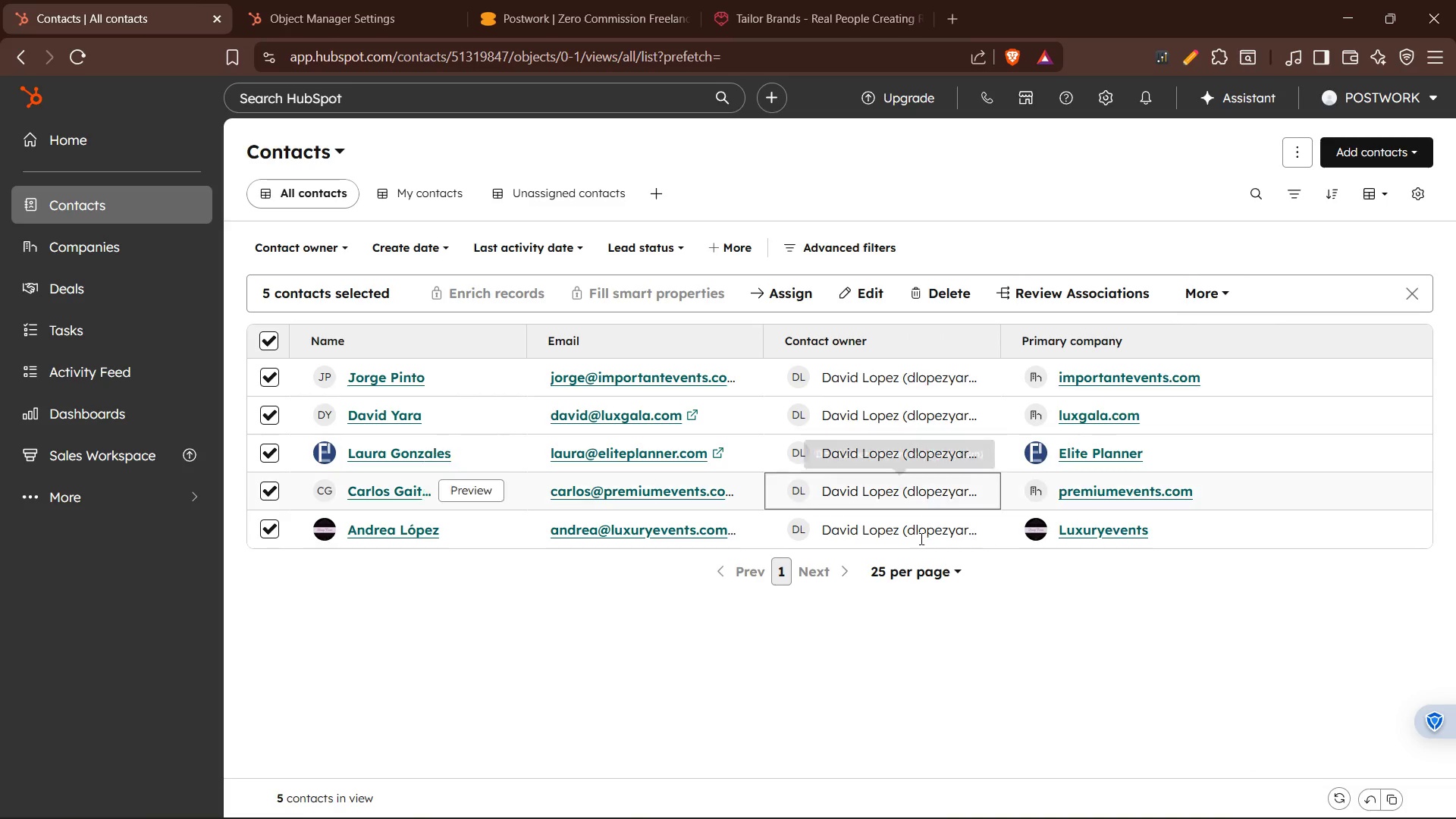 
left_click([940, 578])
 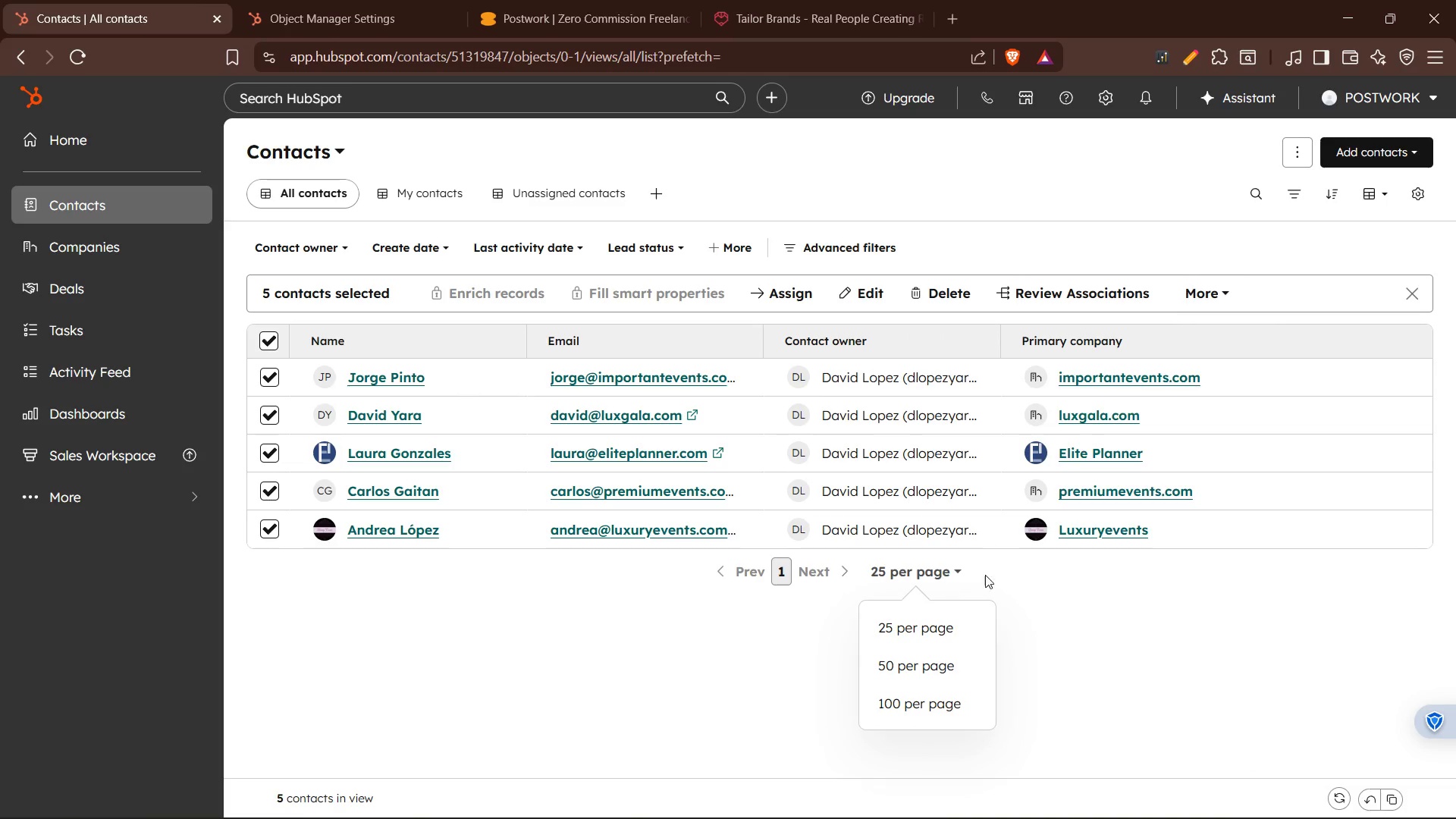 
left_click([1008, 572])
 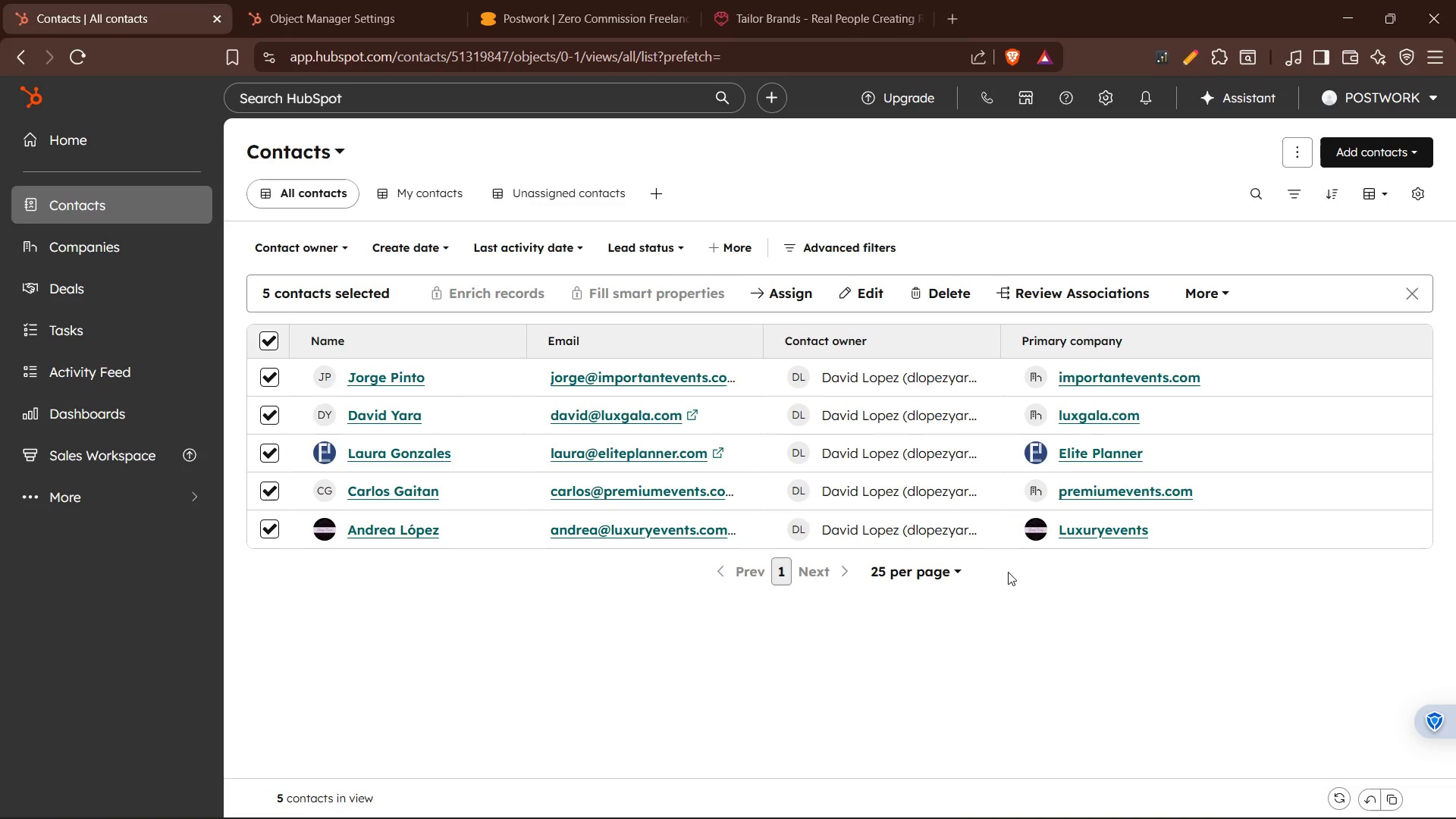 
wait(38.66)
 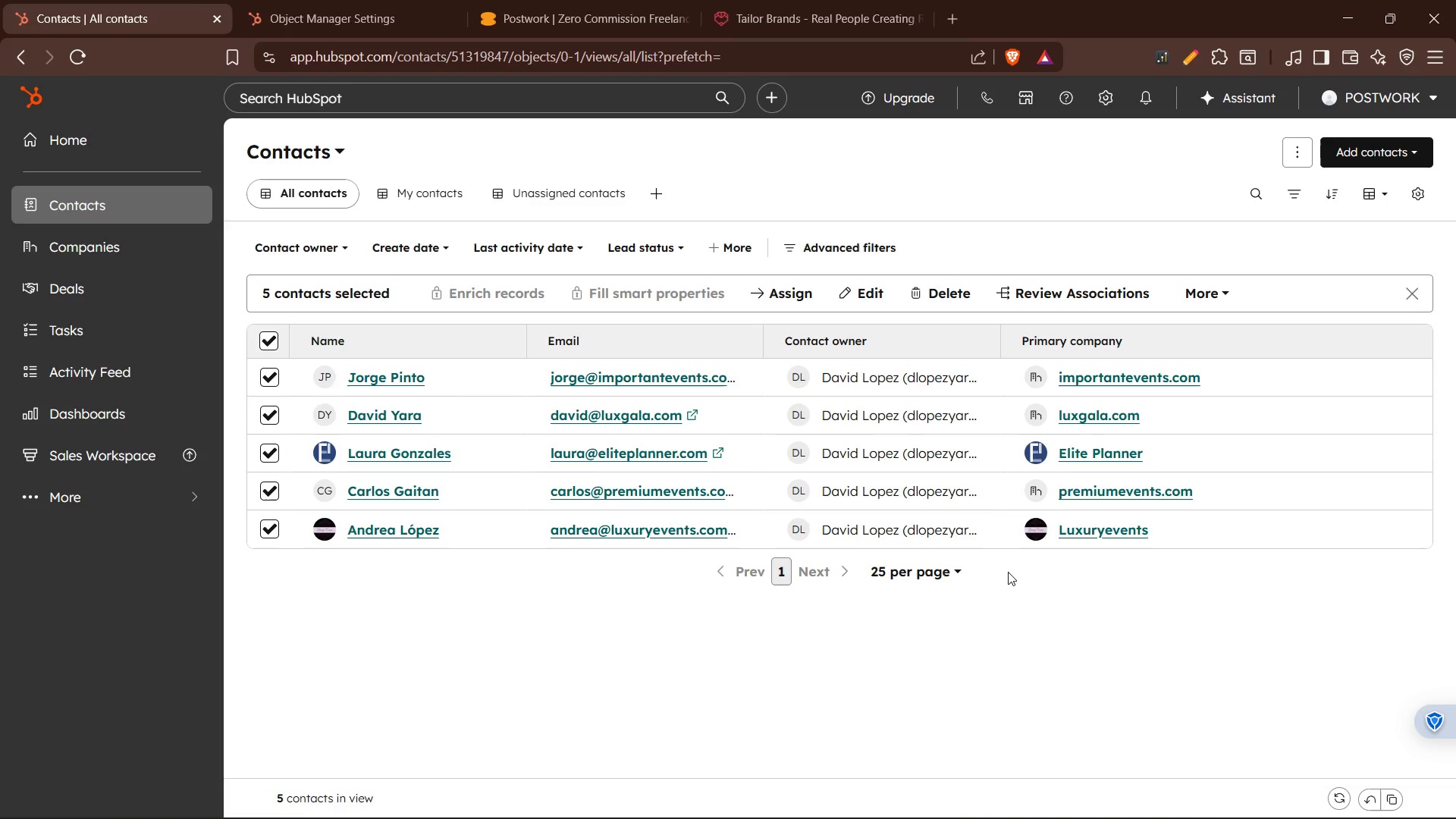 
left_click([899, 710])